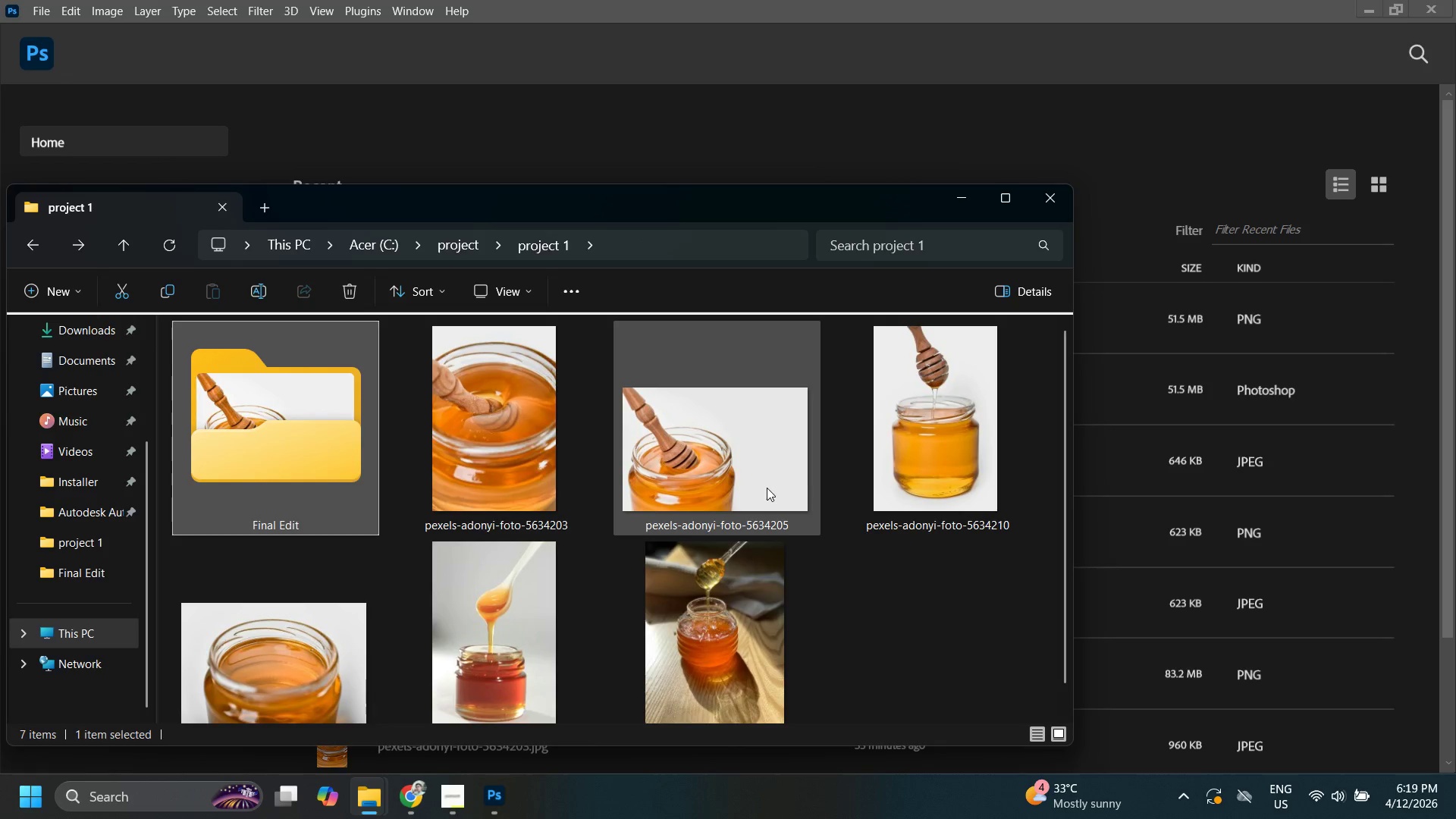 
mouse_move([910, 410])
 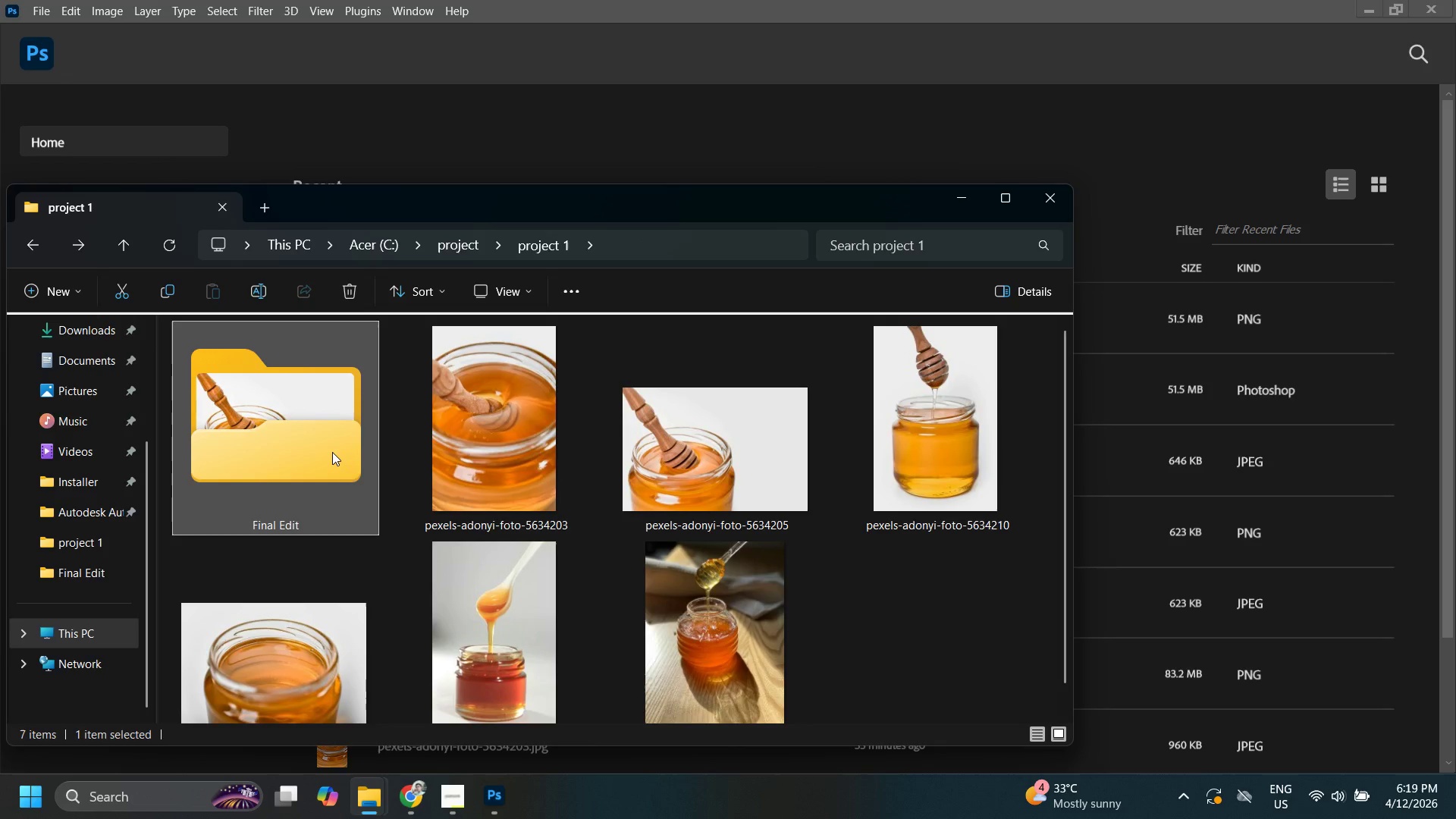 
double_click([332, 452])
 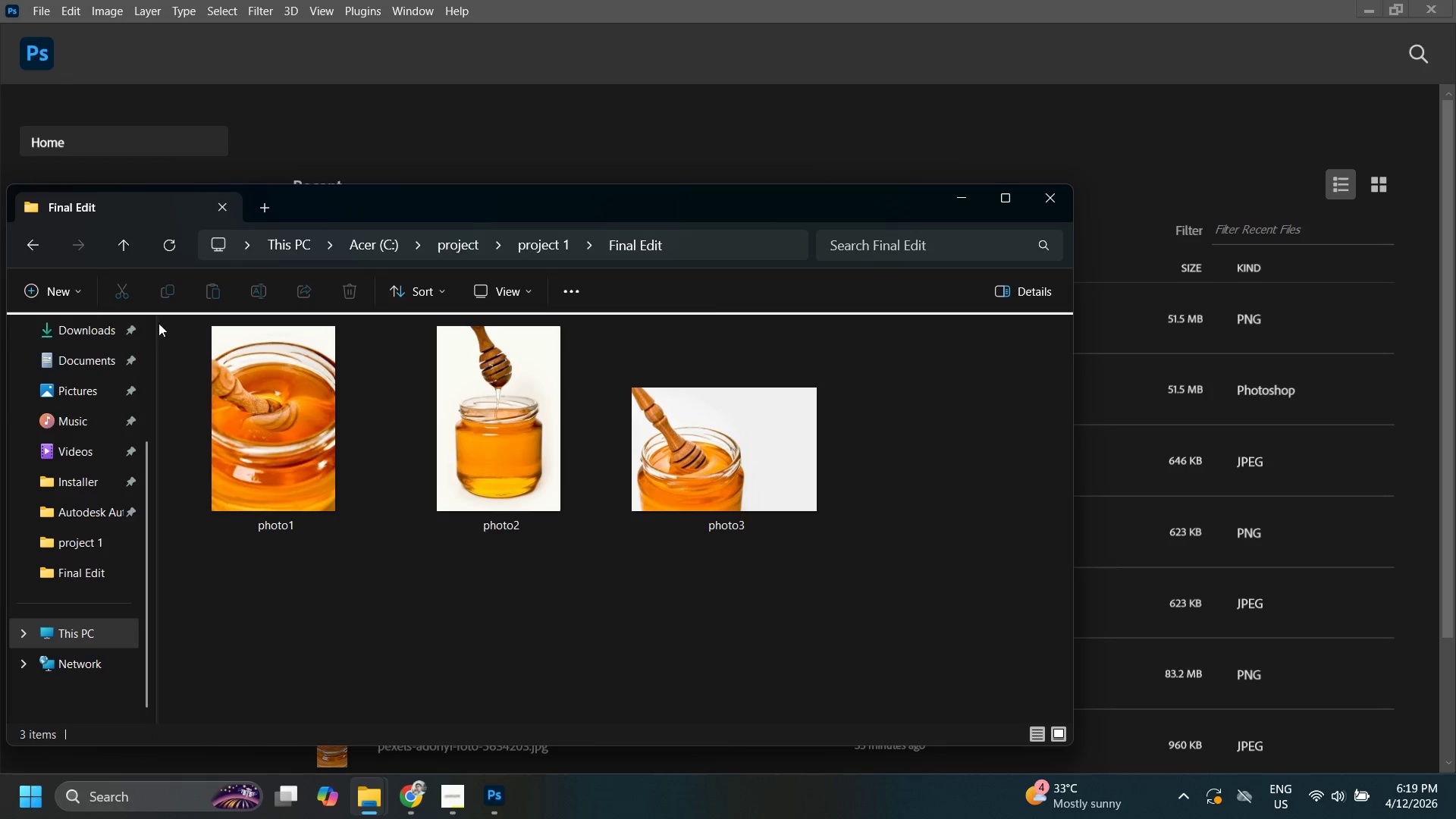 
left_click([31, 240])
 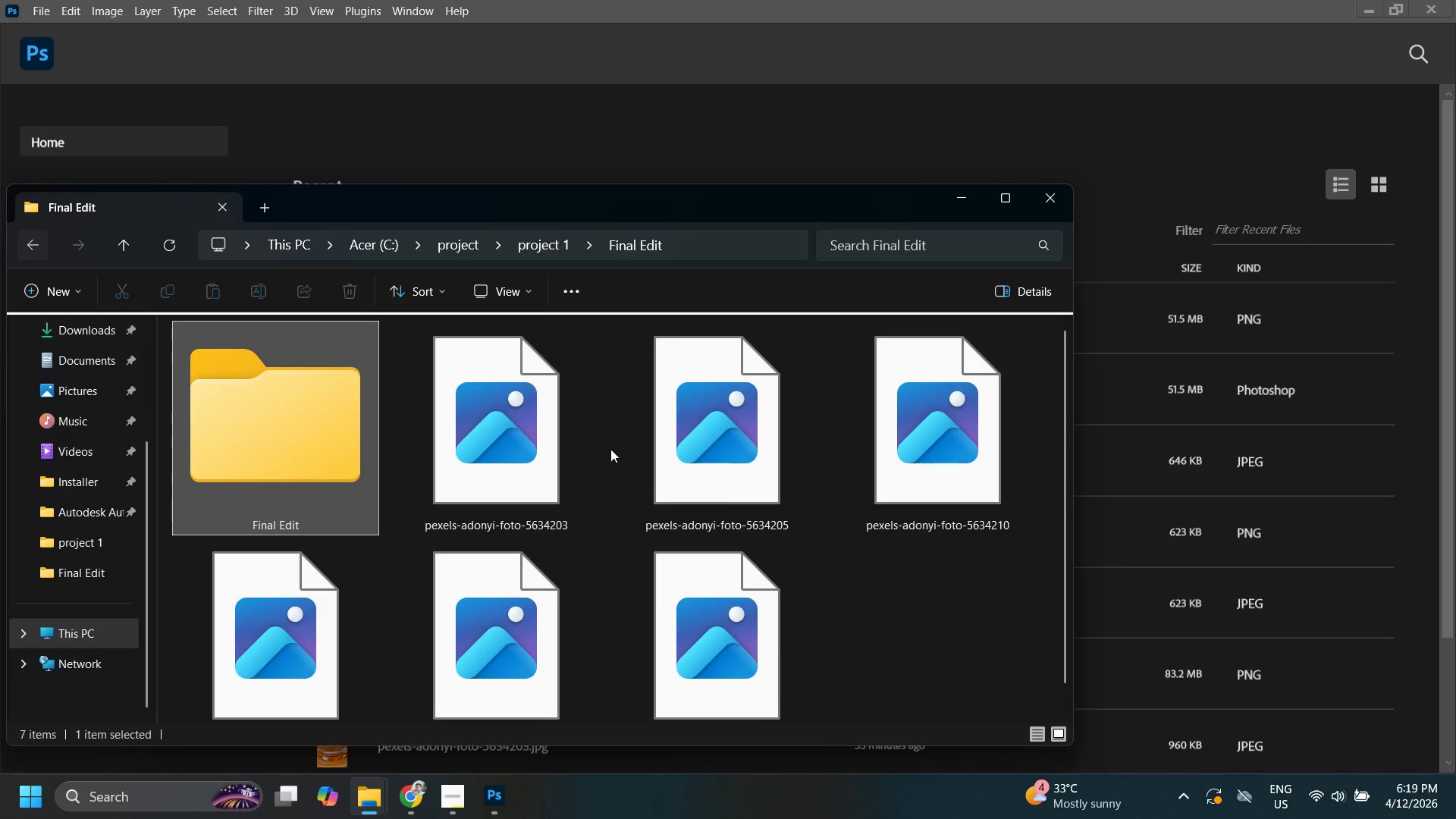 
scroll: coordinate [610, 449], scroll_direction: down, amount: 1.0
 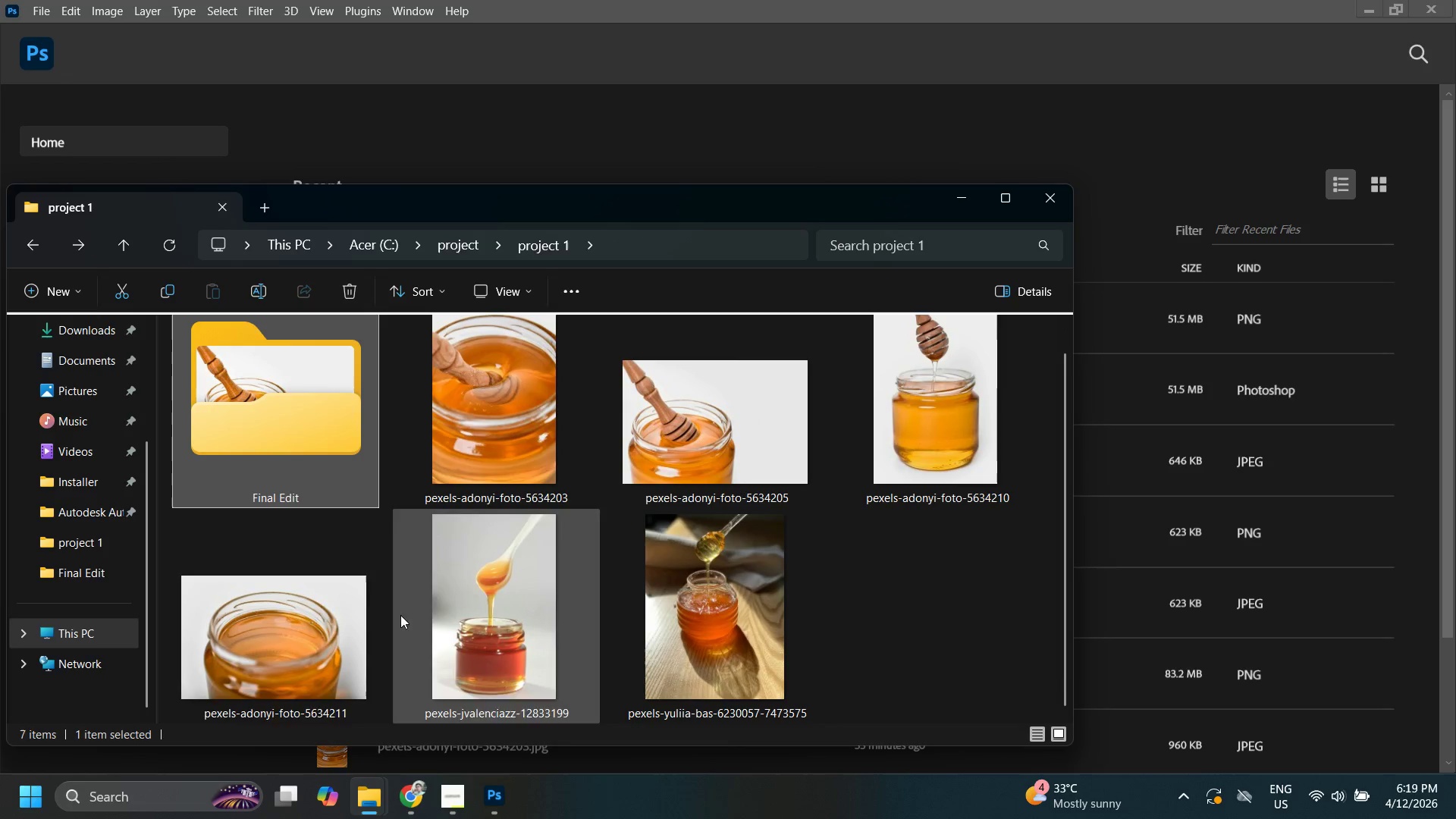 
left_click([272, 637])
 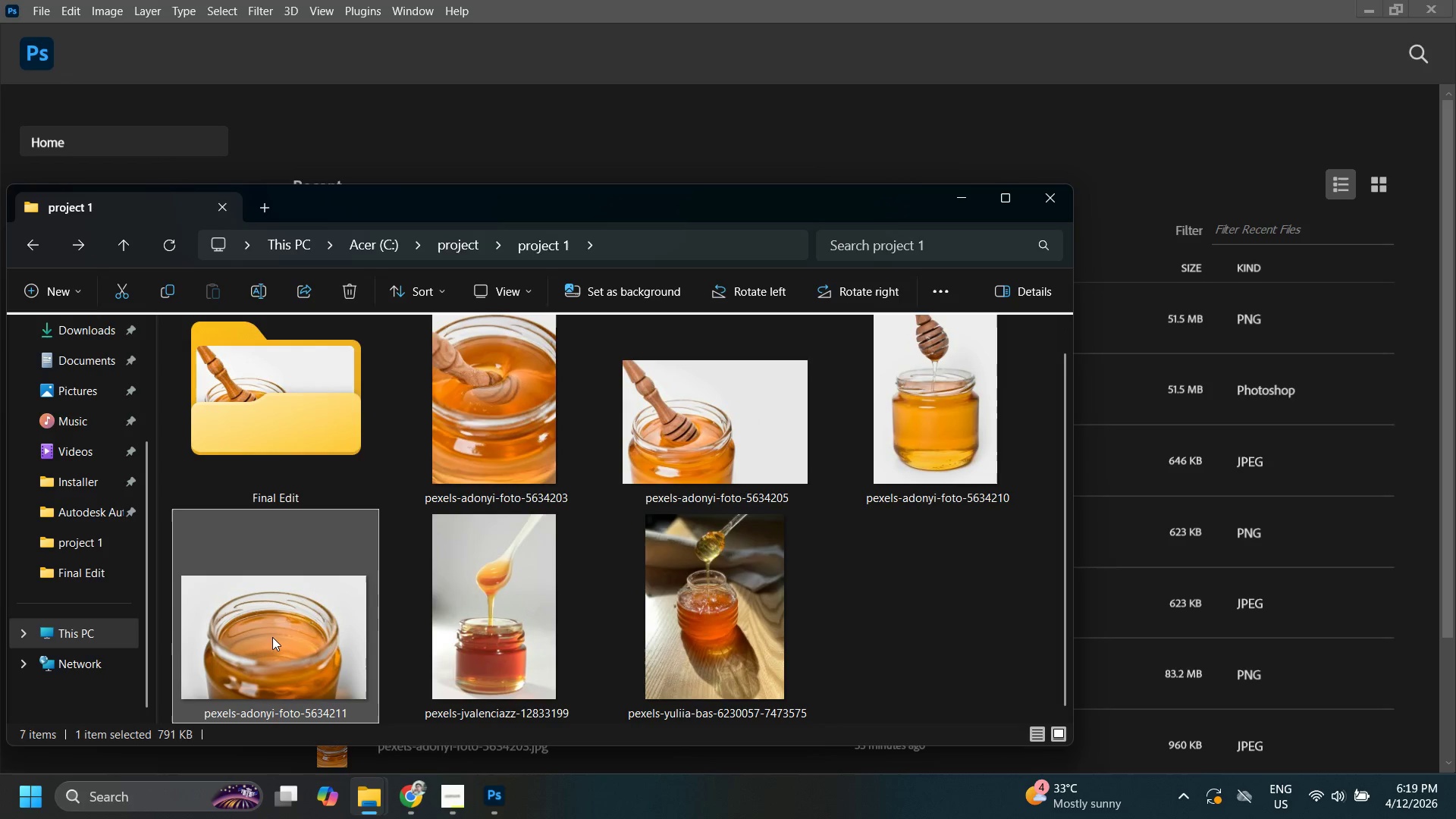 
right_click([272, 637])
 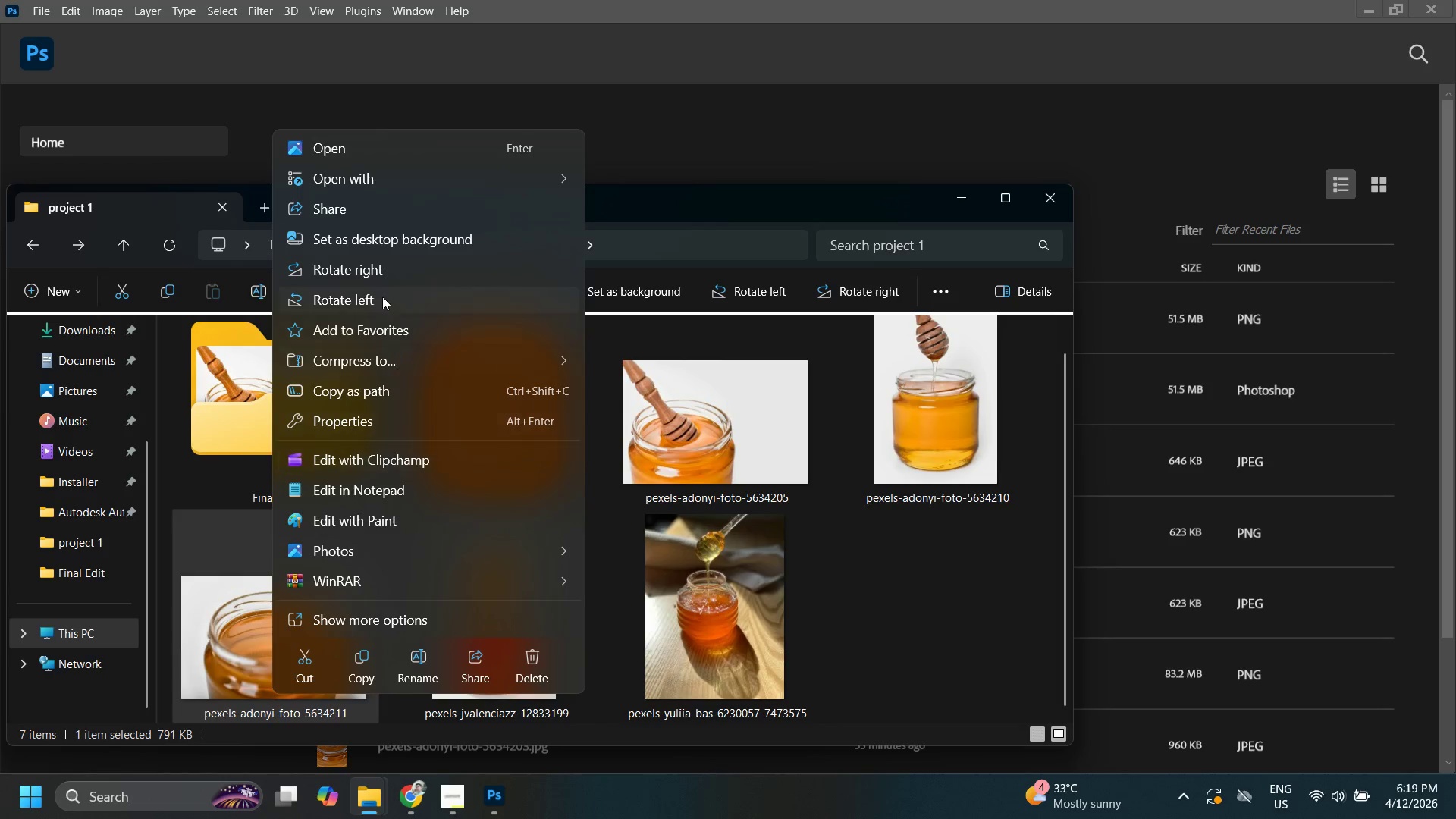 
left_click([350, 170])
 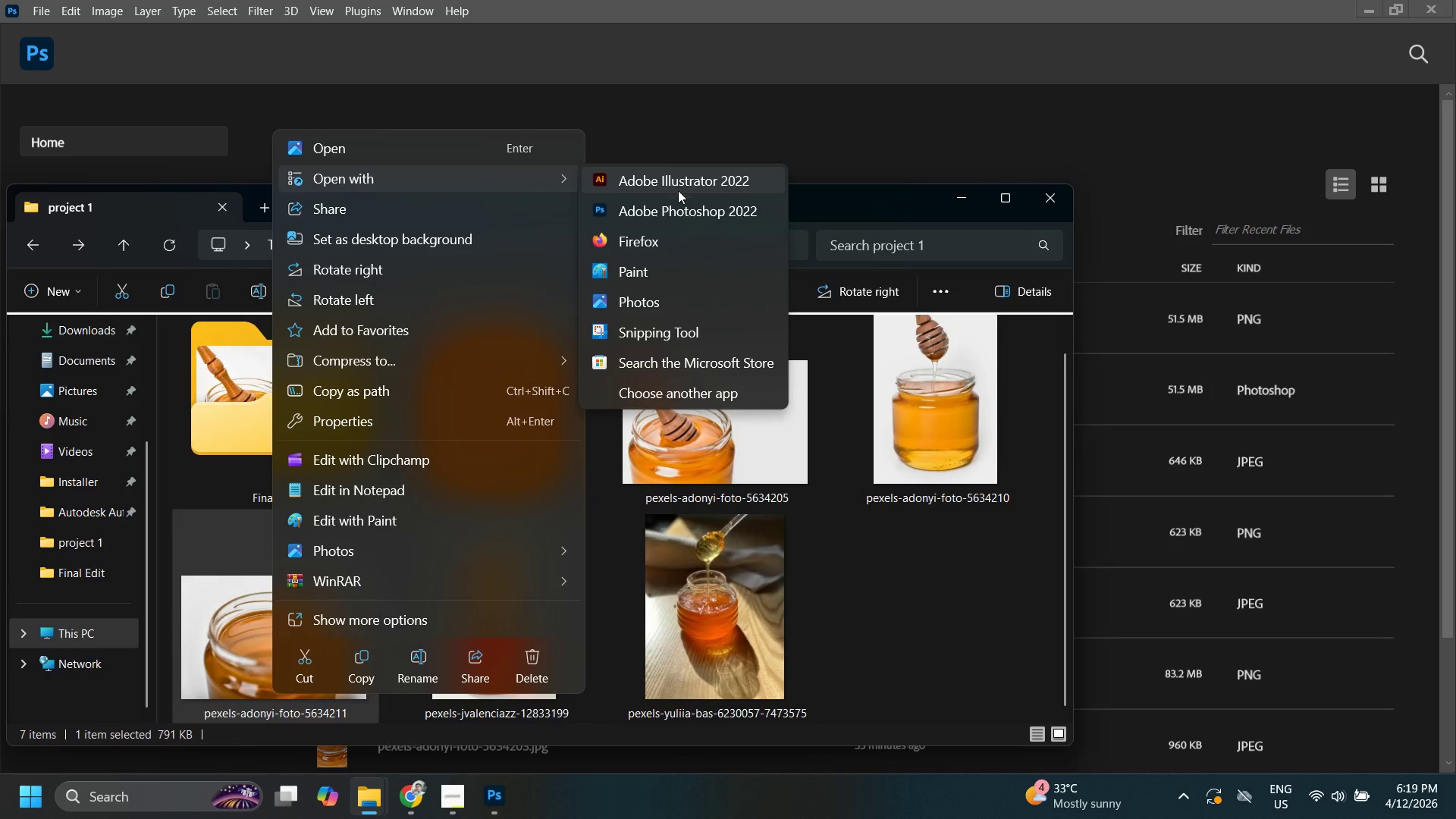 
left_click([681, 206])
 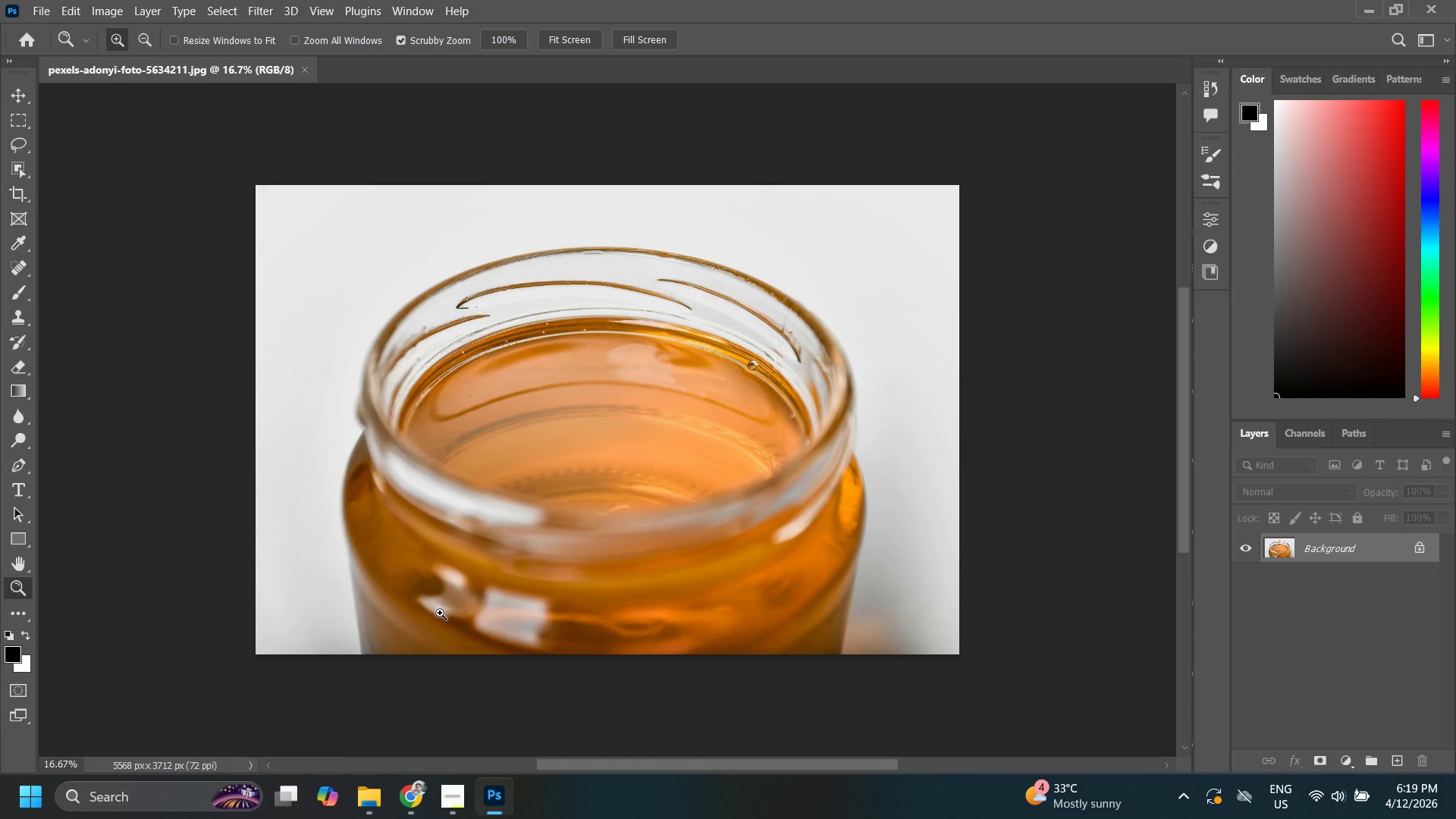 
wait(11.25)
 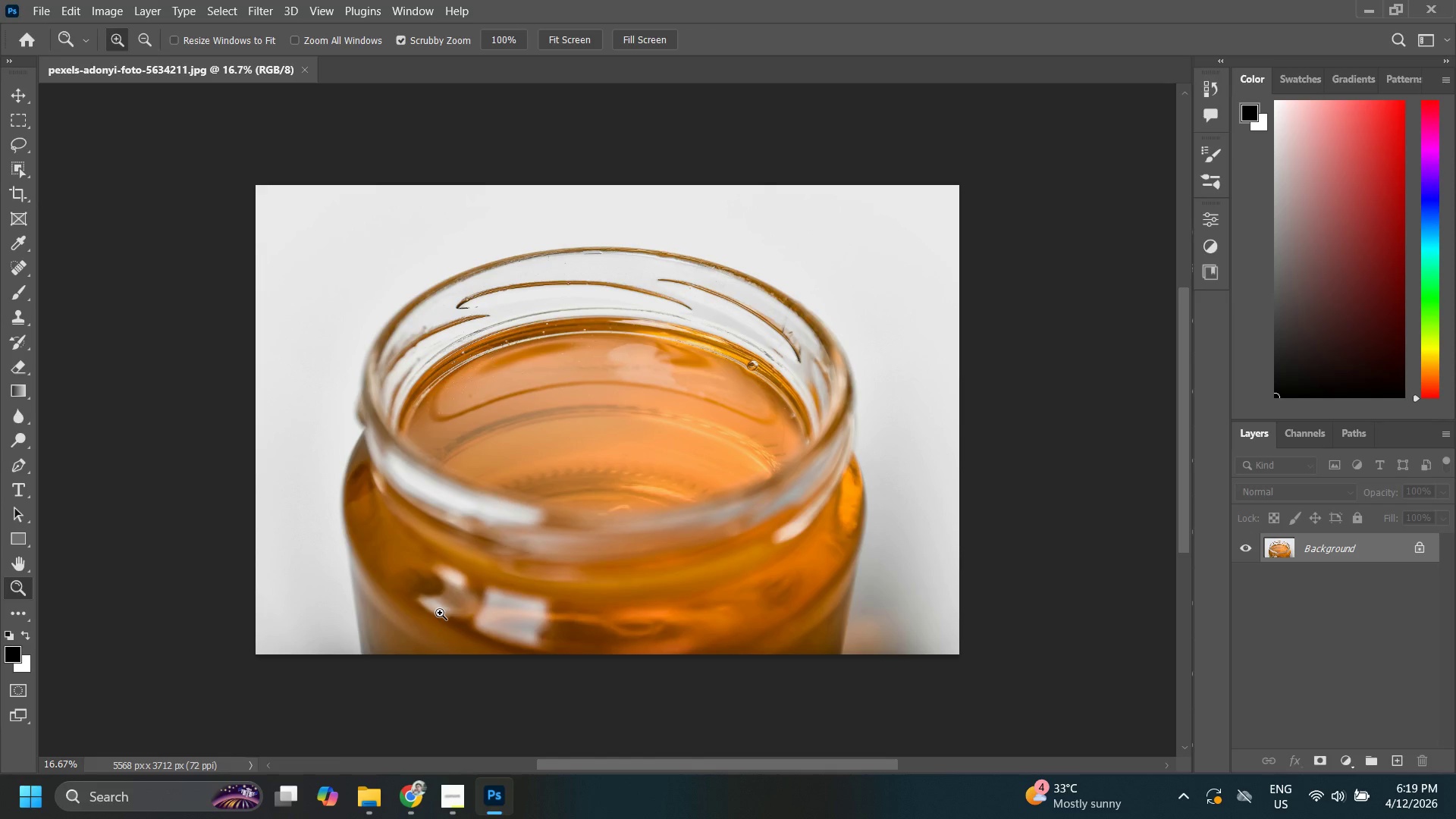 
left_click_drag(start_coordinate=[362, 594], to_coordinate=[358, 558])